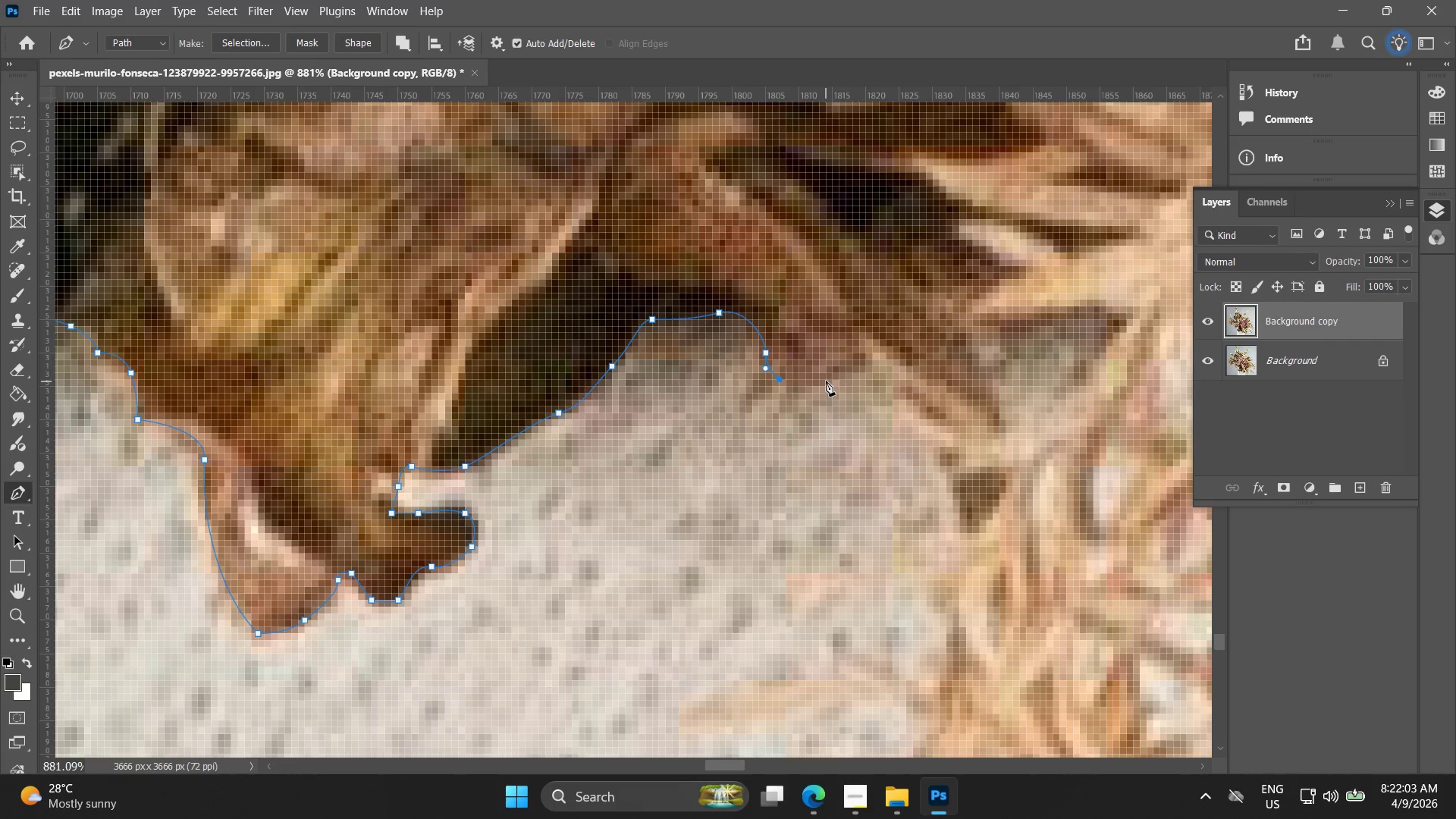 
left_click_drag(start_coordinate=[834, 375], to_coordinate=[847, 365])
 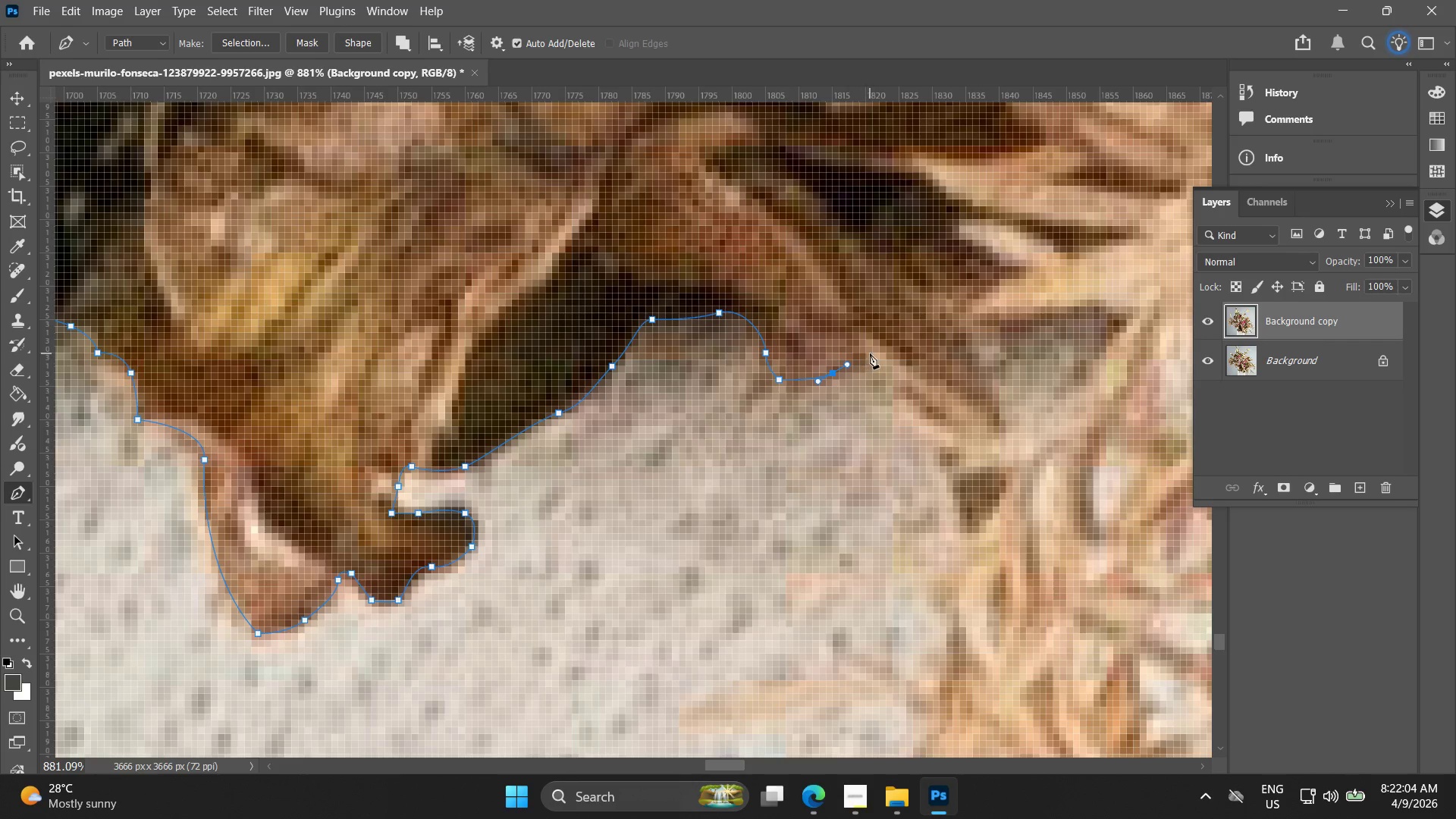 
left_click([877, 353])
 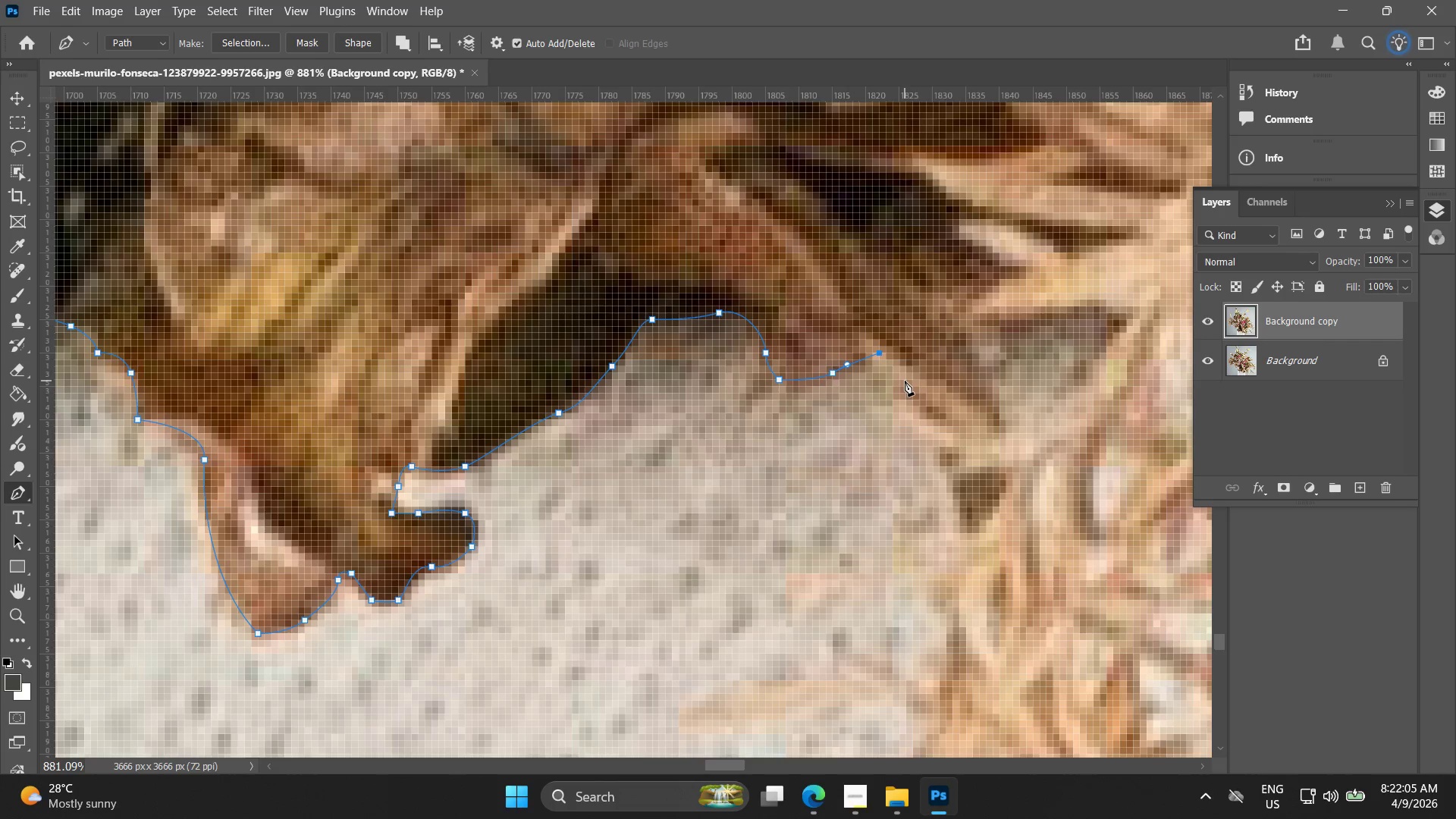 
left_click_drag(start_coordinate=[905, 397], to_coordinate=[916, 416])
 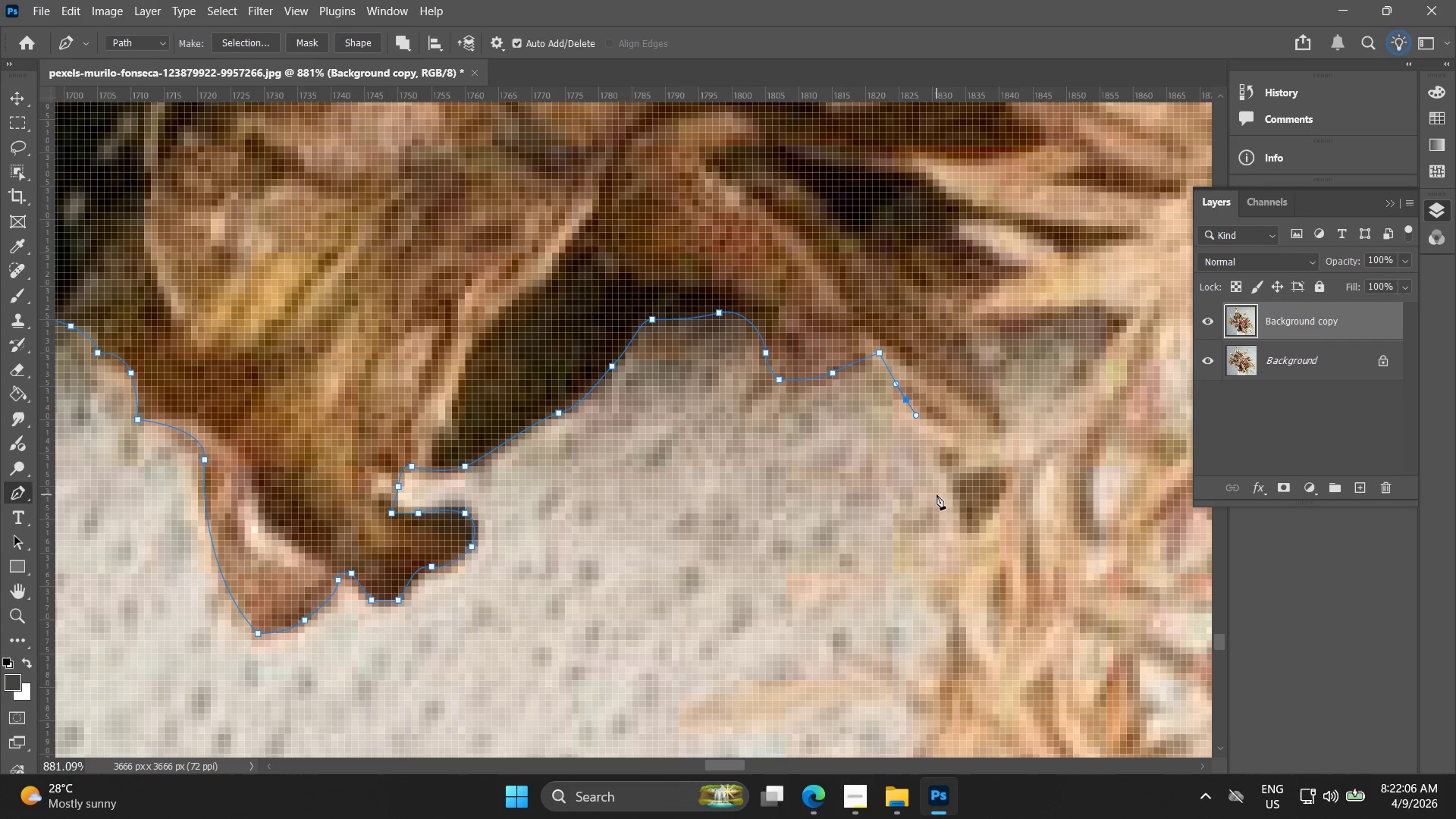 
left_click_drag(start_coordinate=[946, 503], to_coordinate=[947, 529])
 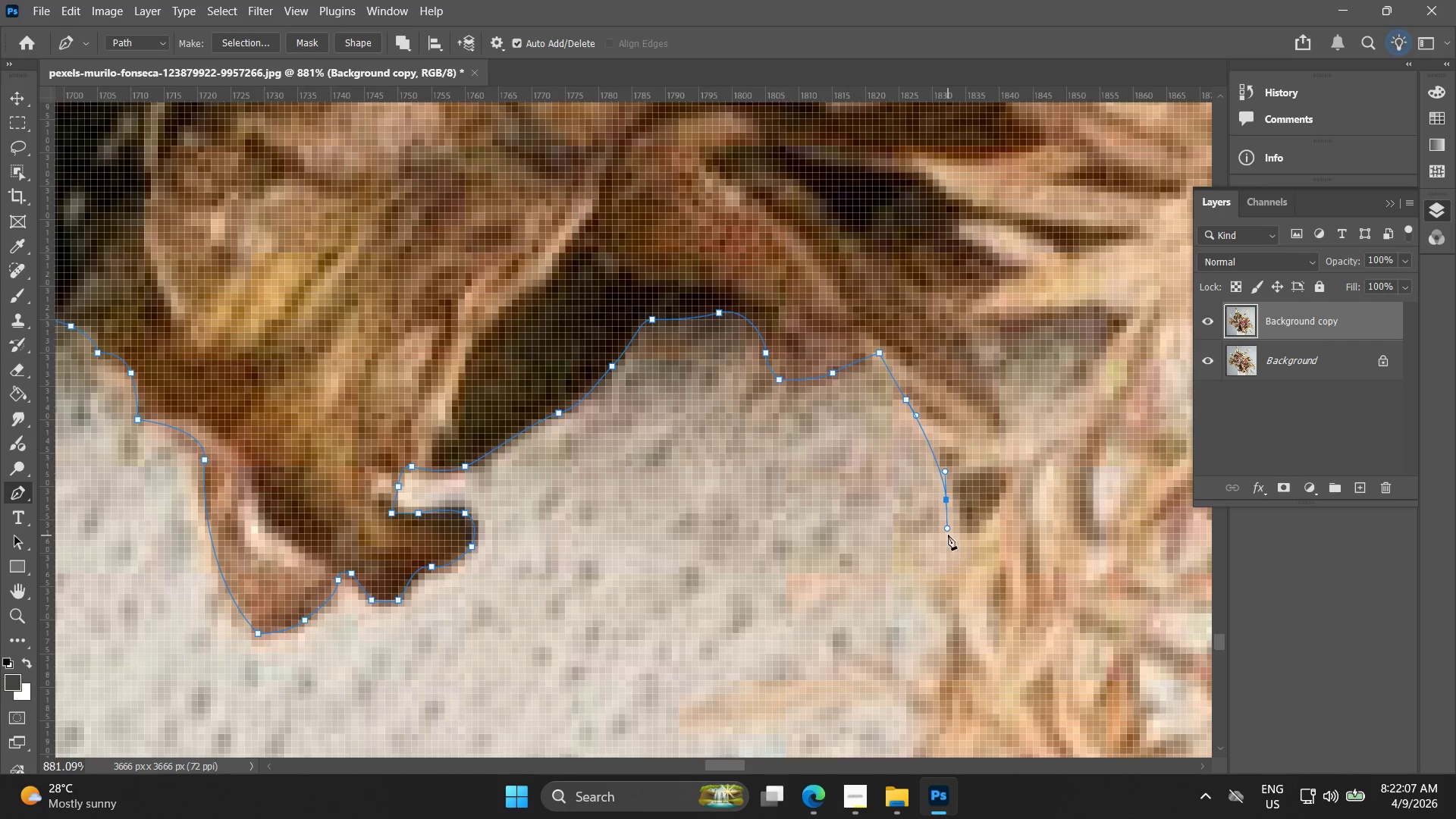 
left_click([948, 534])
 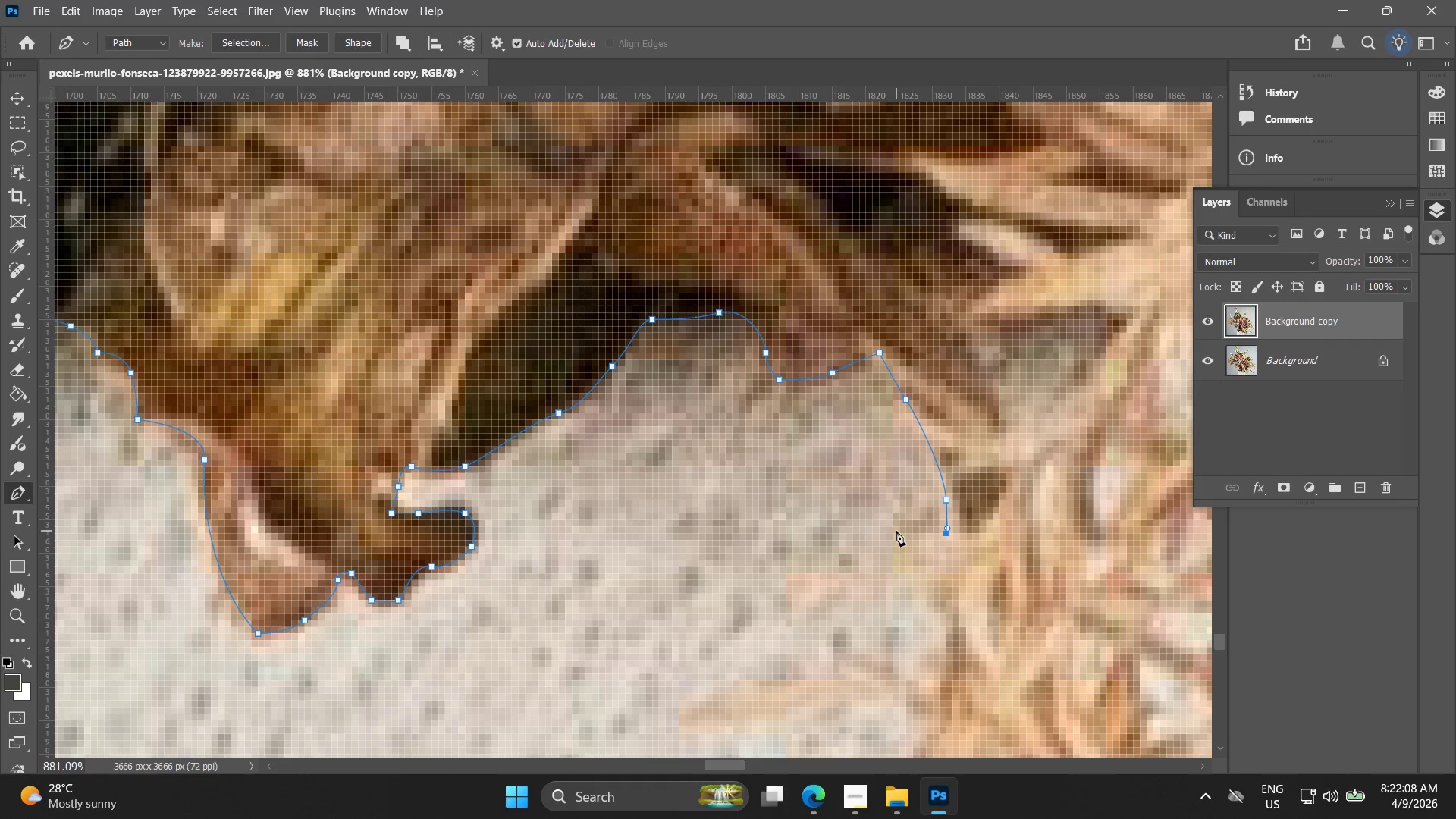 
left_click([891, 531])
 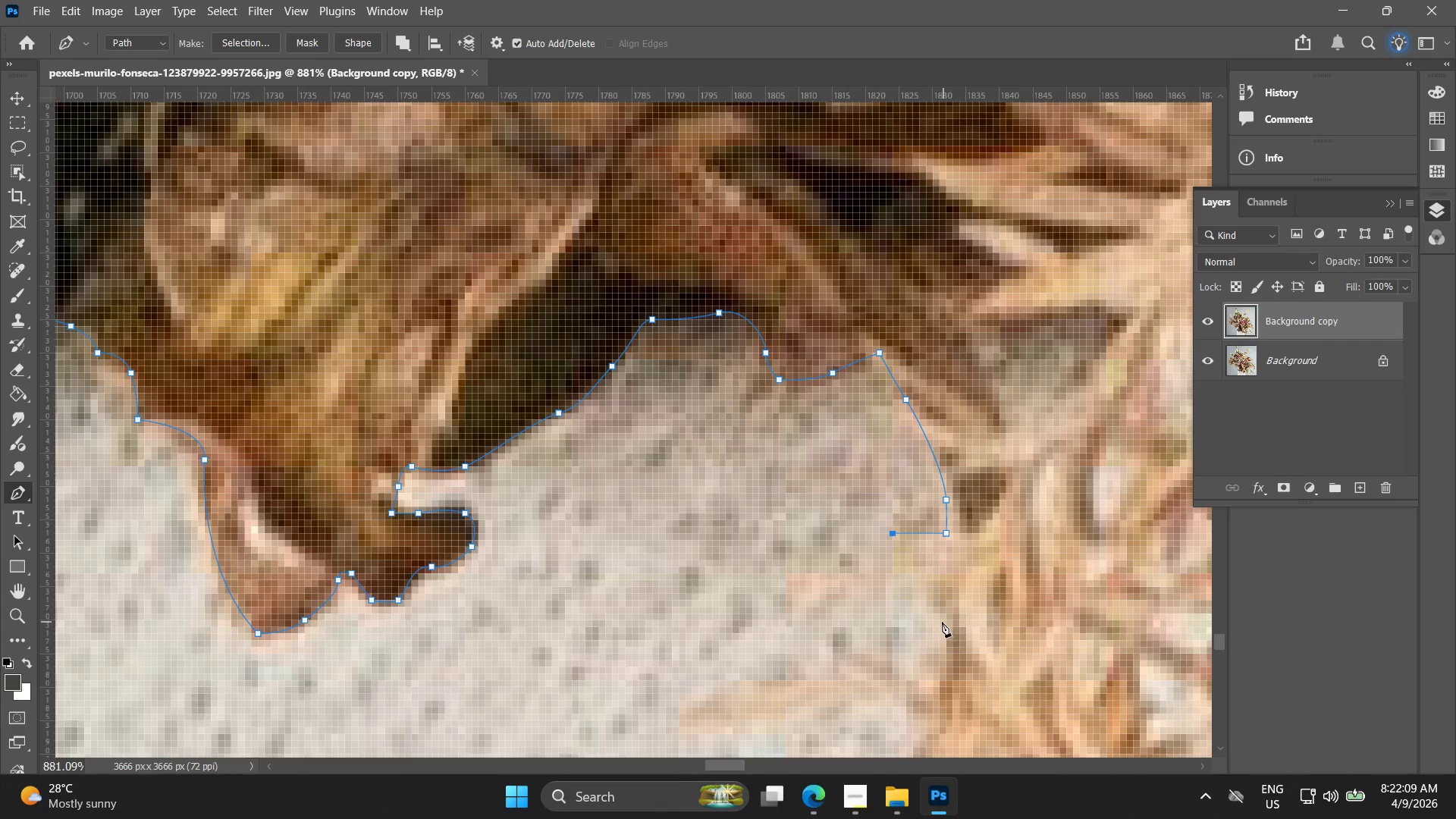 
left_click_drag(start_coordinate=[954, 617], to_coordinate=[956, 637])
 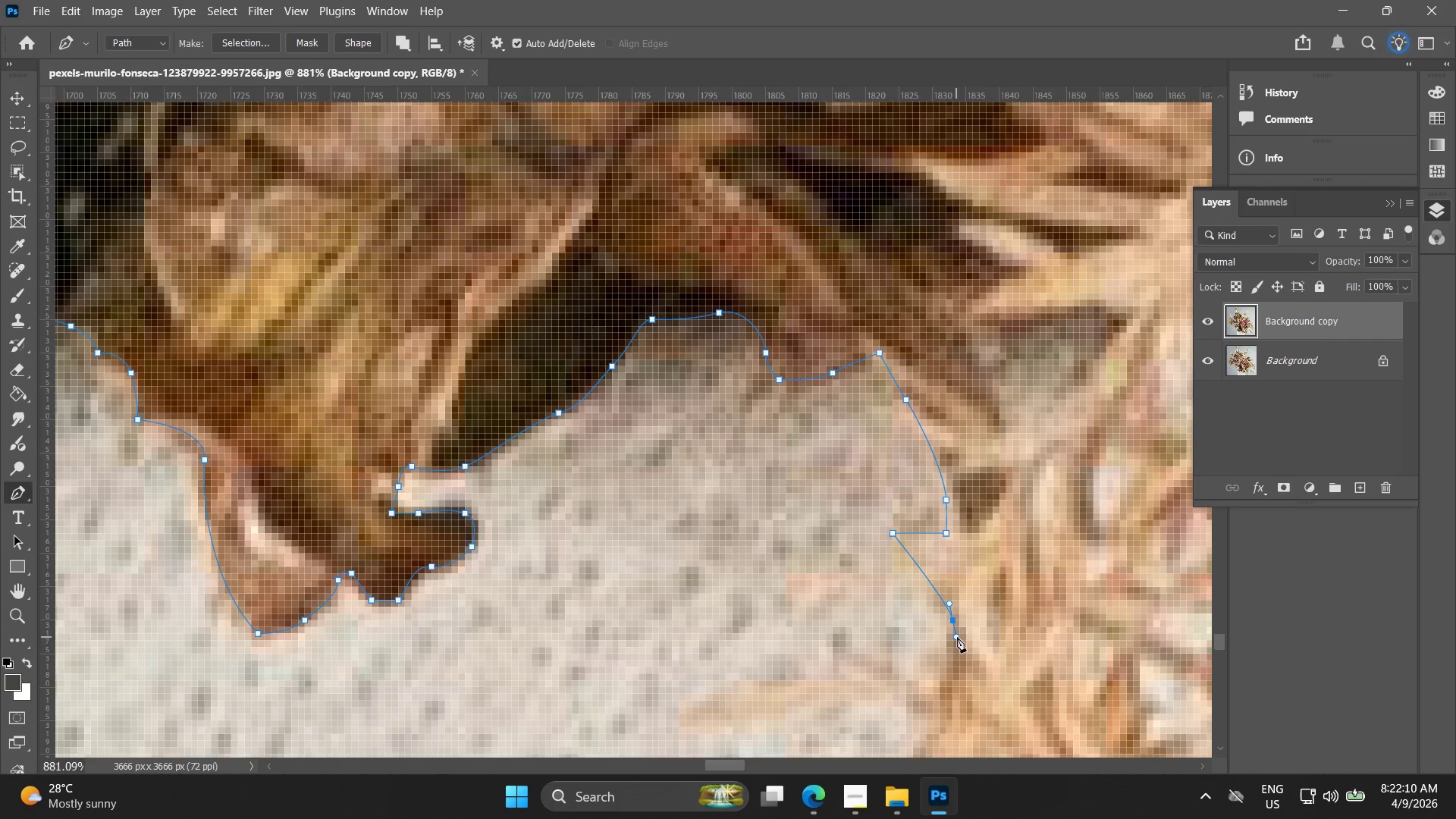 
key(Alt+AltLeft)
 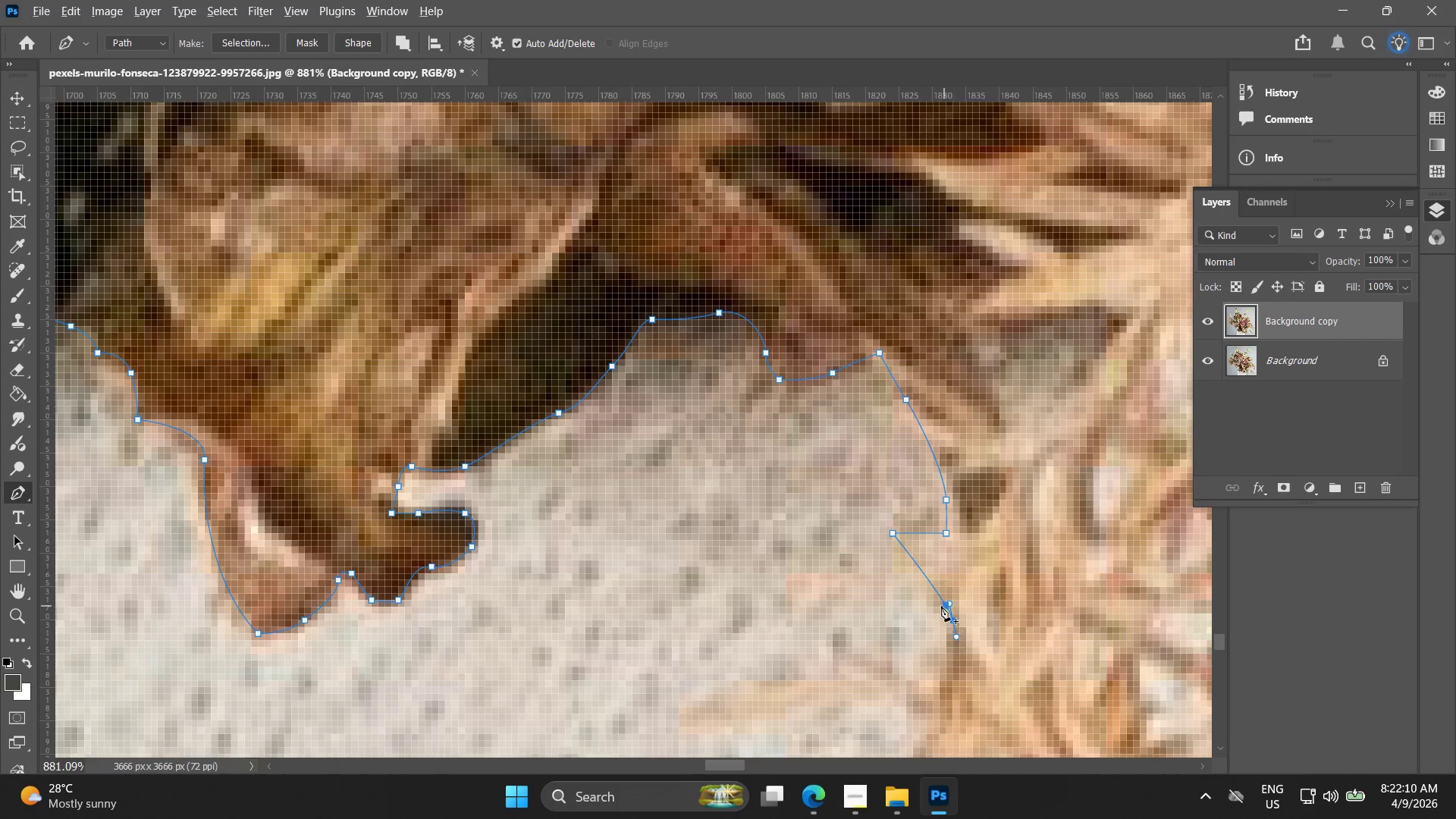 
hold_key(key=Space, duration=0.52)
 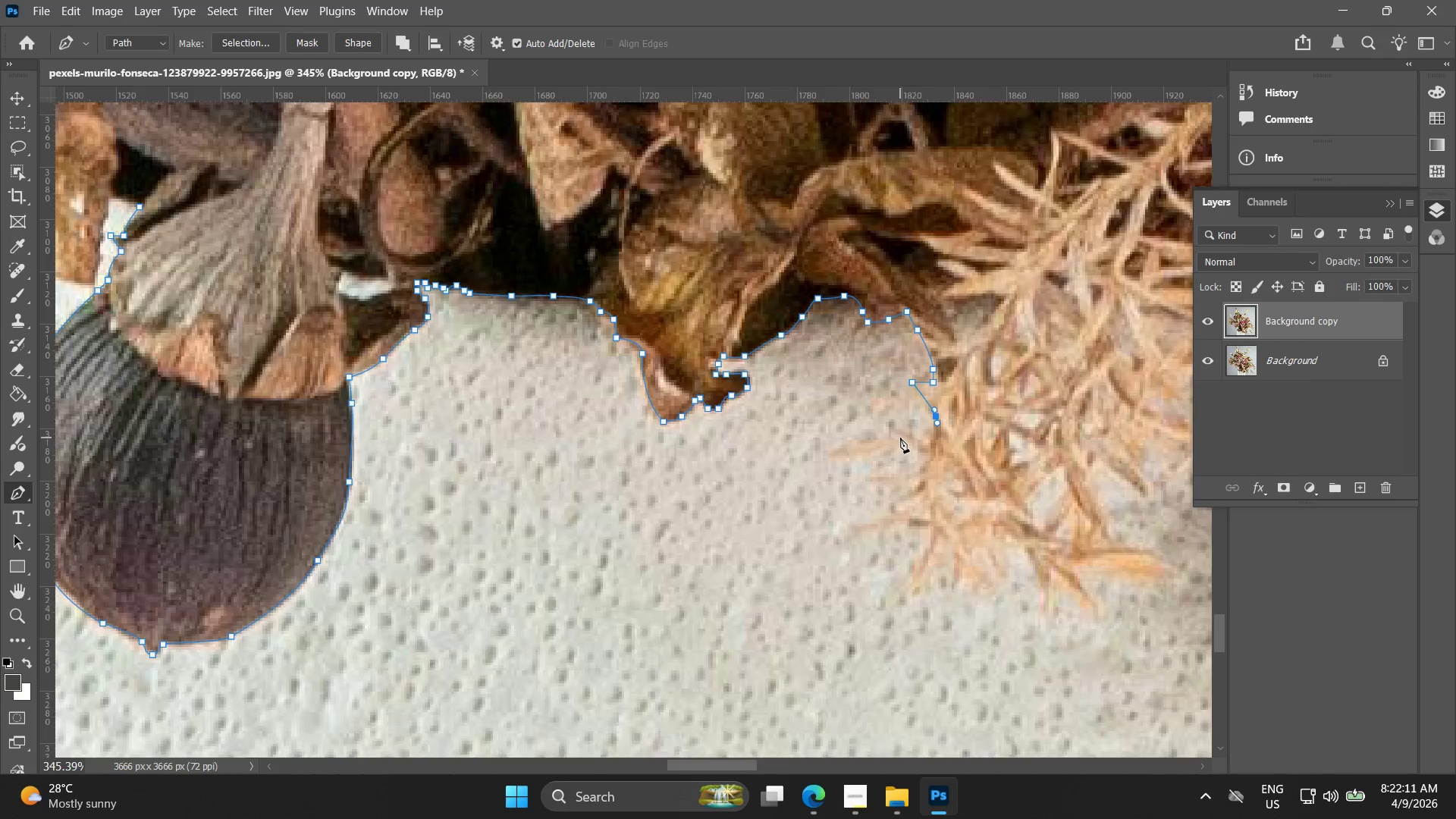 
left_click_drag(start_coordinate=[921, 595], to_coordinate=[933, 379])
 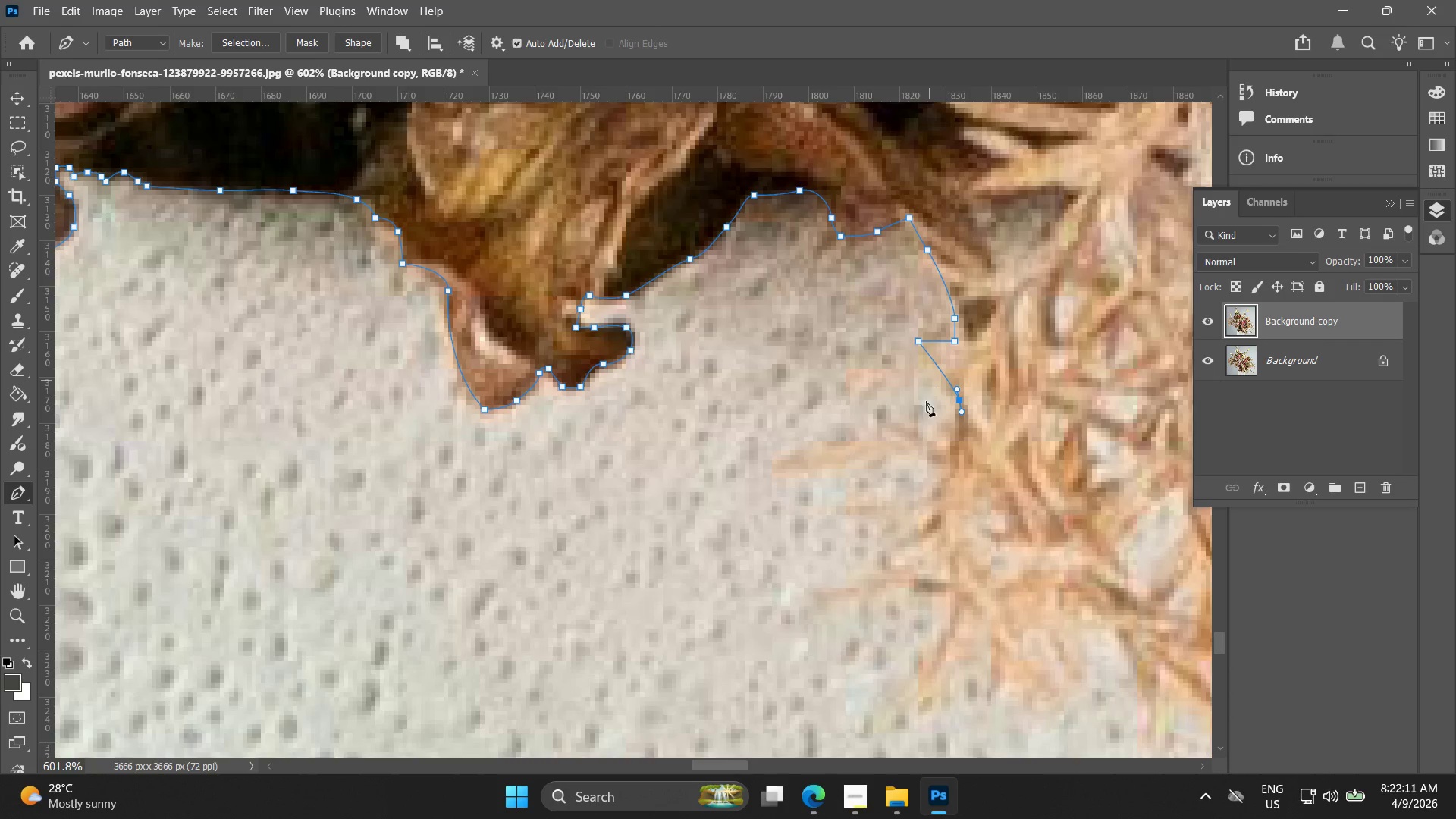 
scroll: coordinate [937, 606], scroll_direction: down, amount: 4.0
 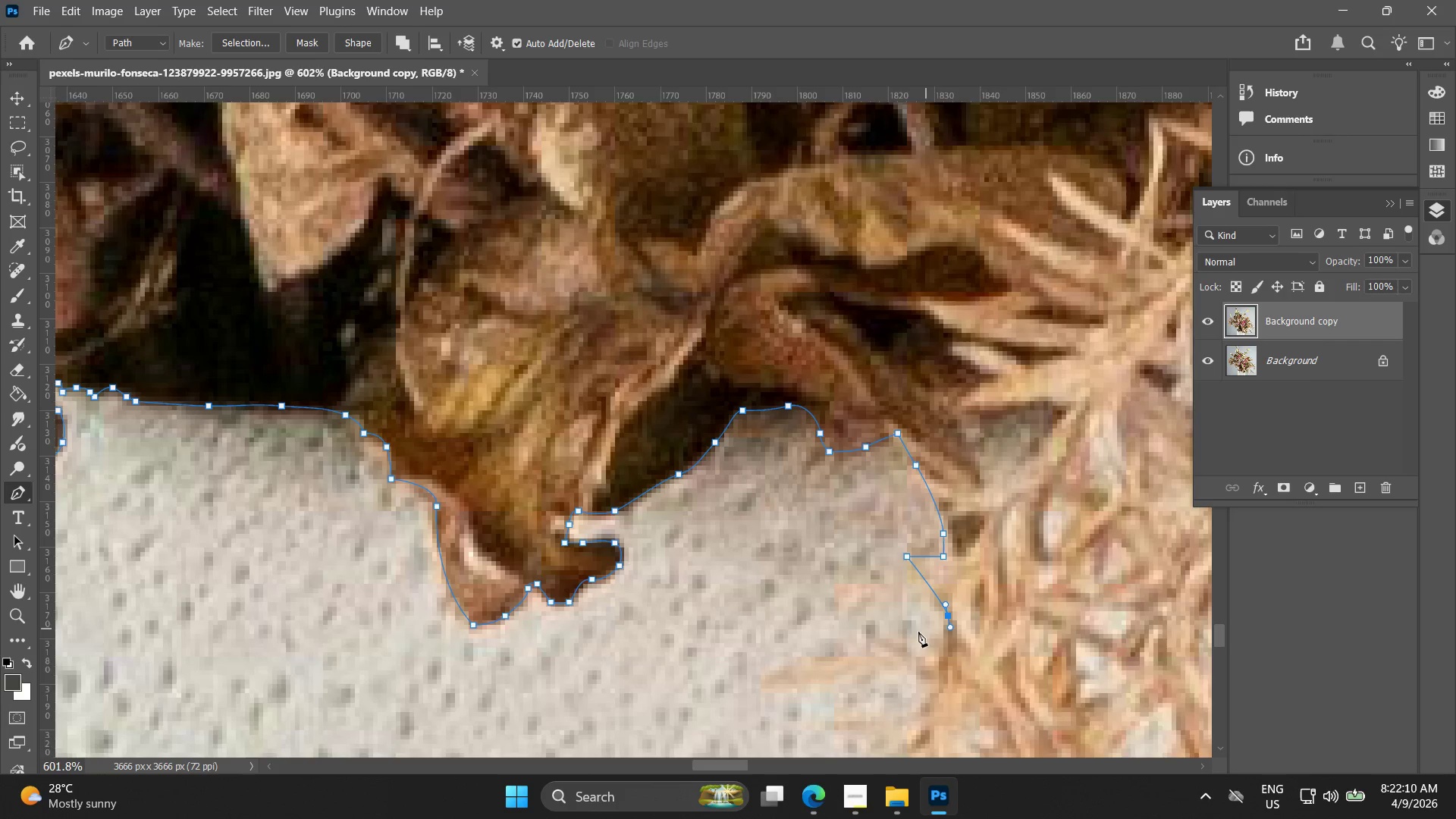 
hold_key(key=AltLeft, duration=1.5)
hold_key(key=AltLeft, duration=0.59)
scroll: coordinate [893, 473], scroll_direction: down, amount: 37.0
 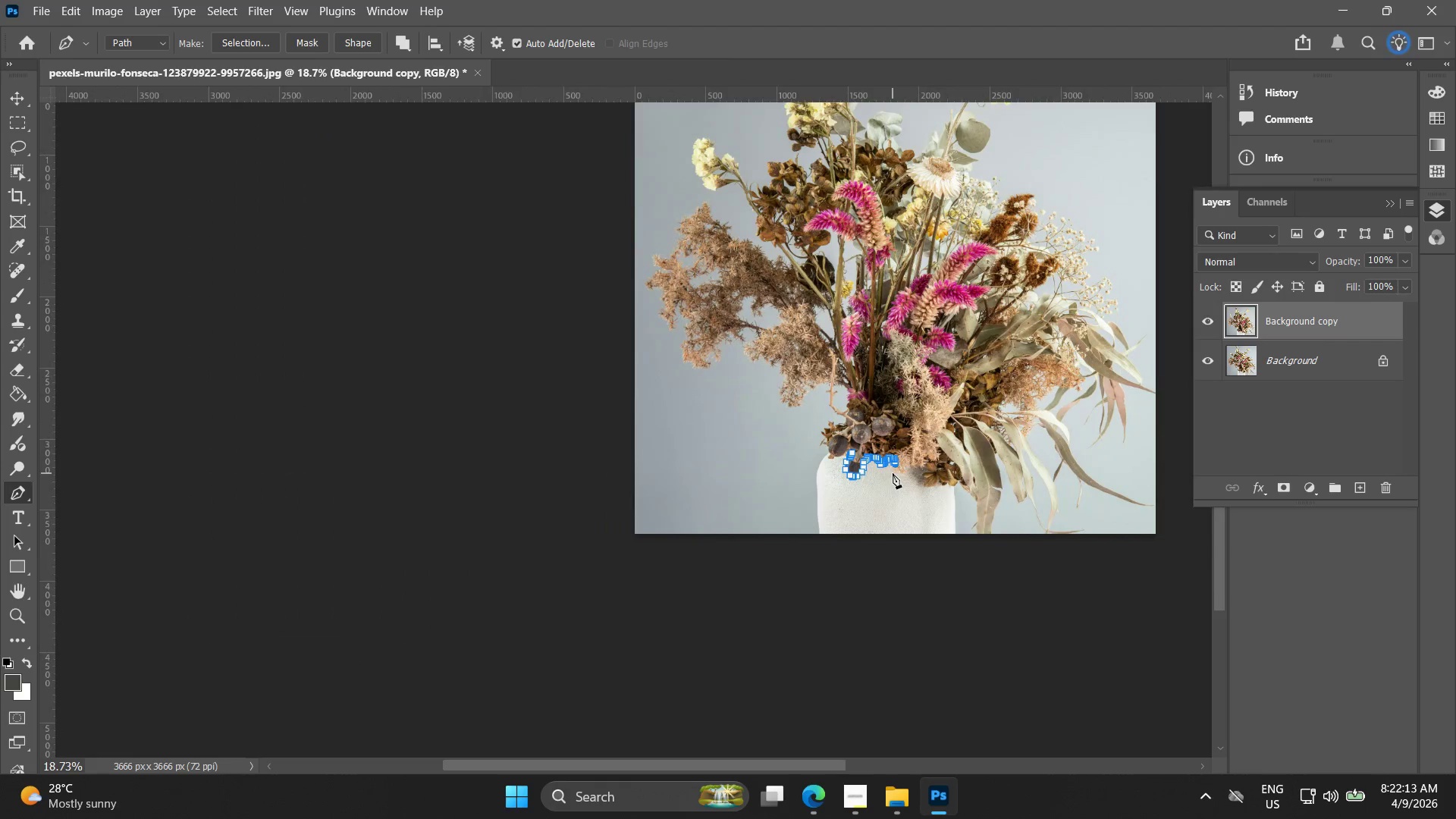 
wait(54.99)
 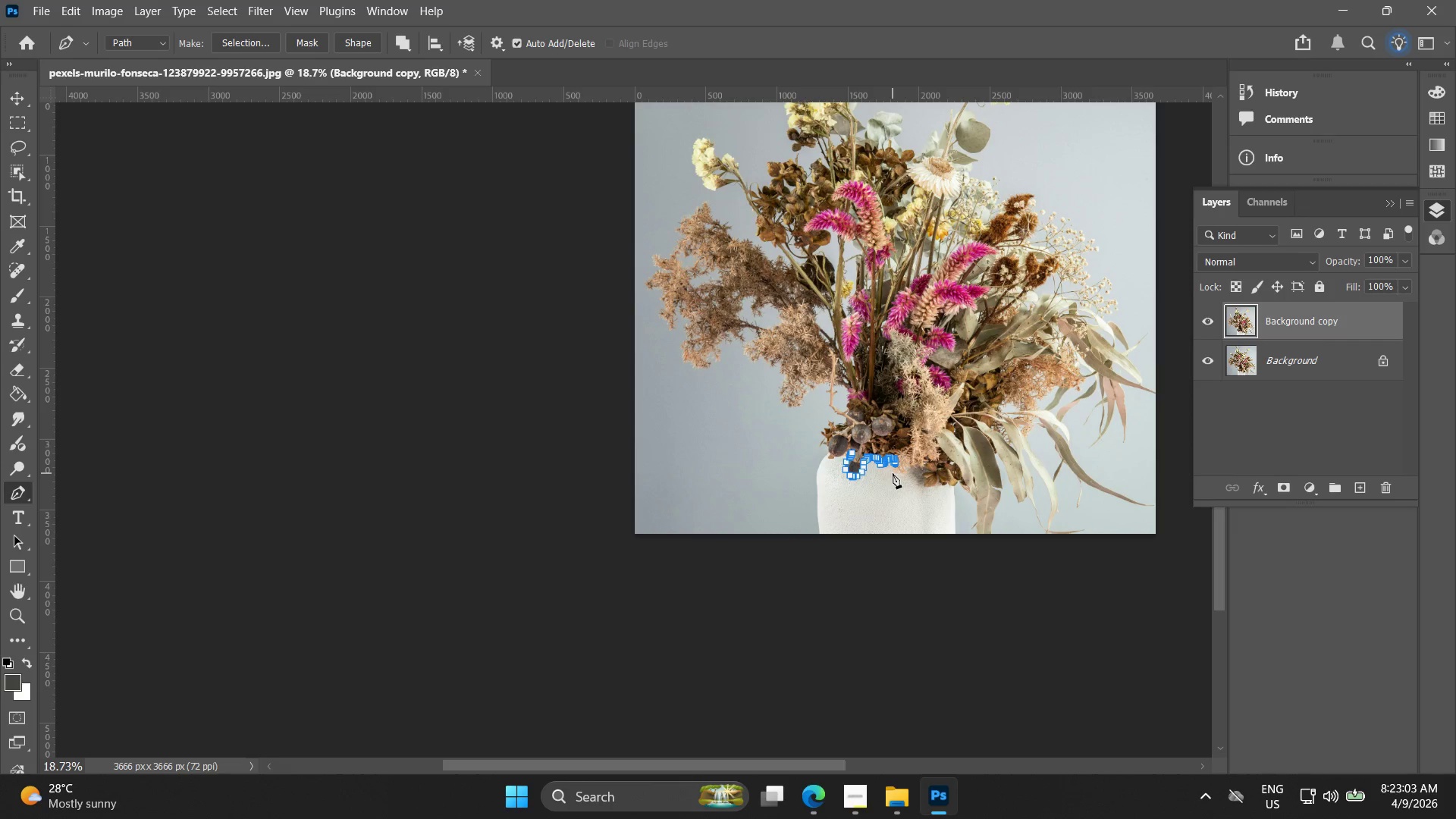 
hold_key(key=AltLeft, duration=0.52)
 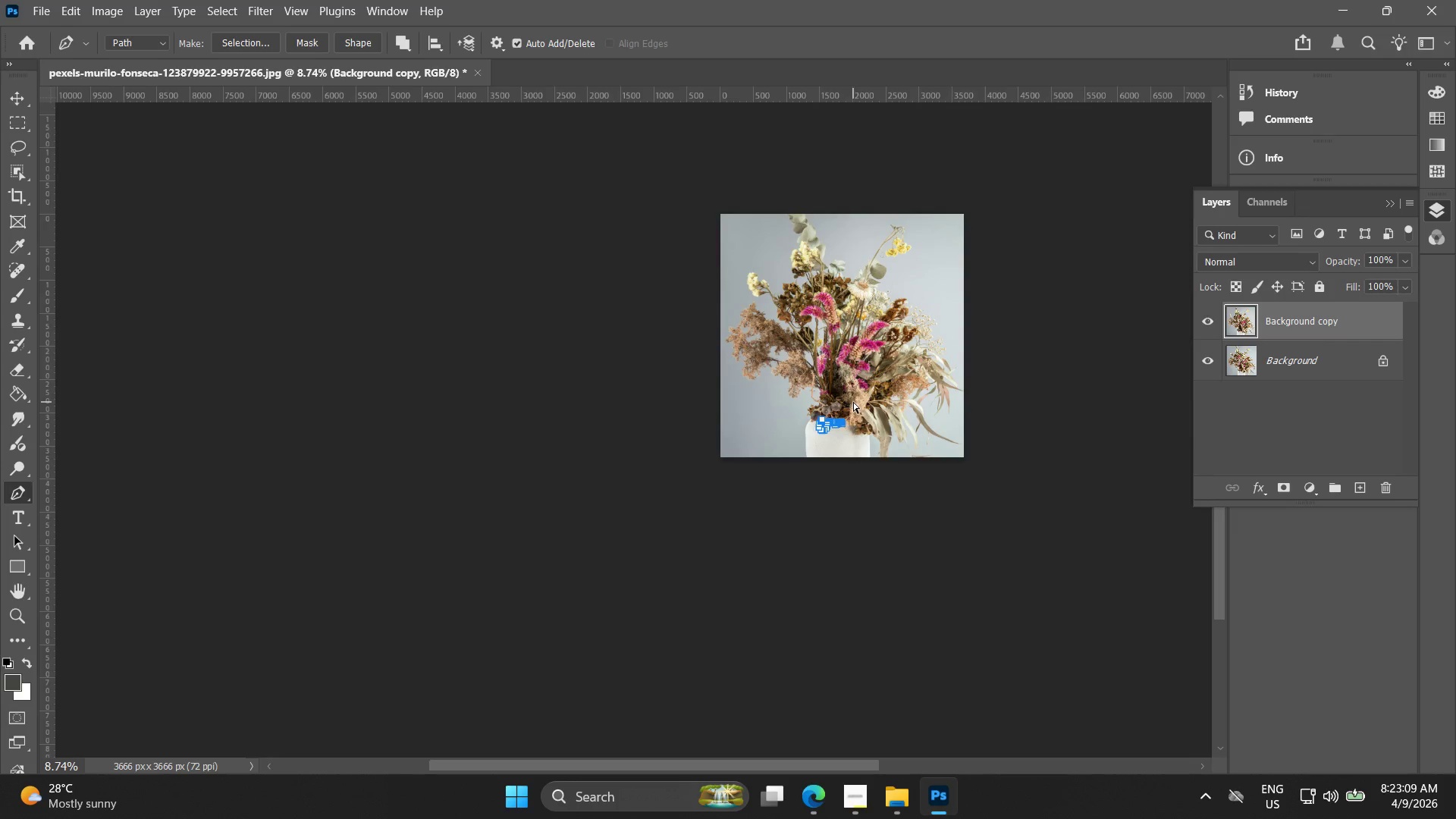 
key(Control+Z)
 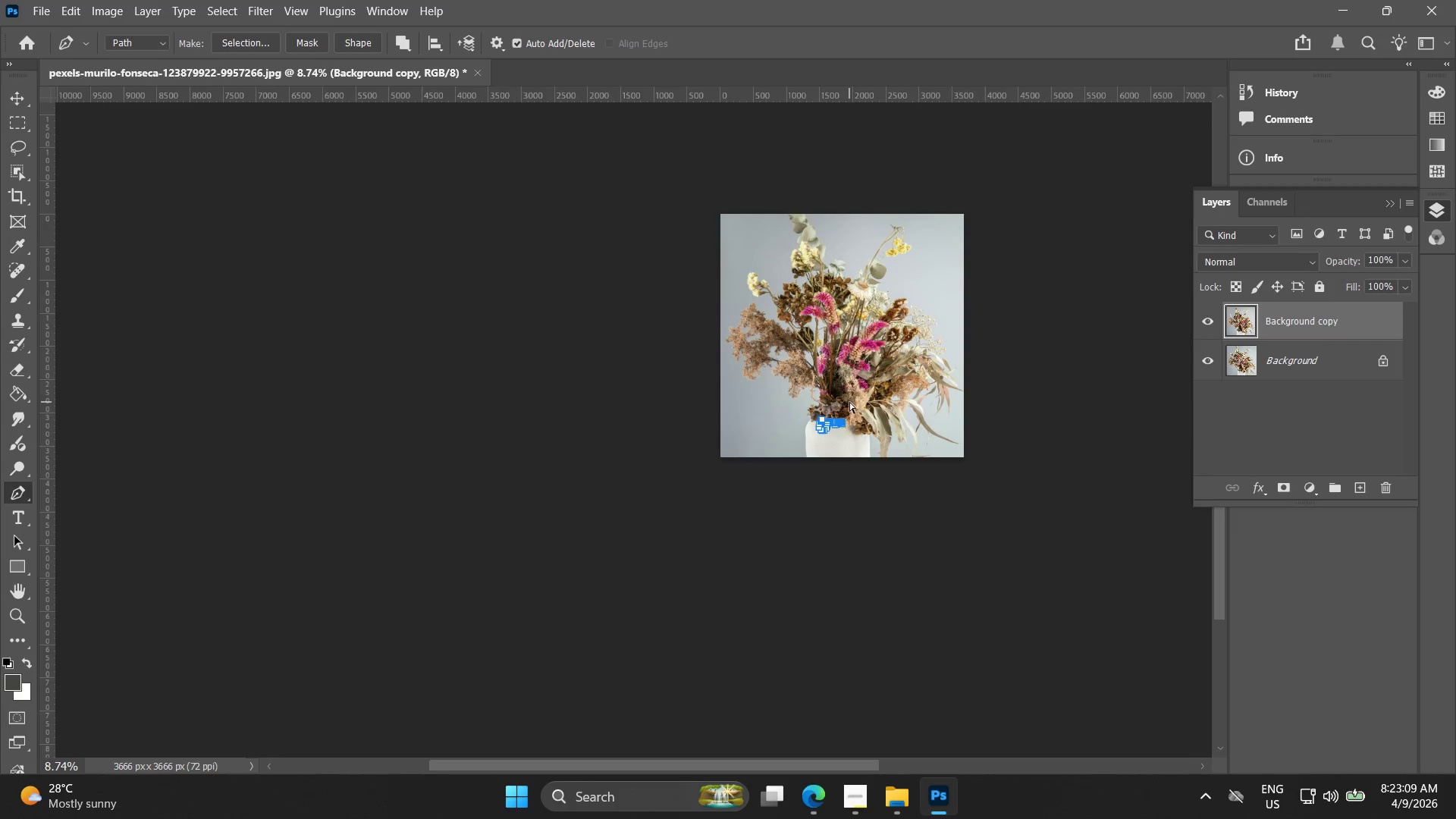 
key(Control+Z)
 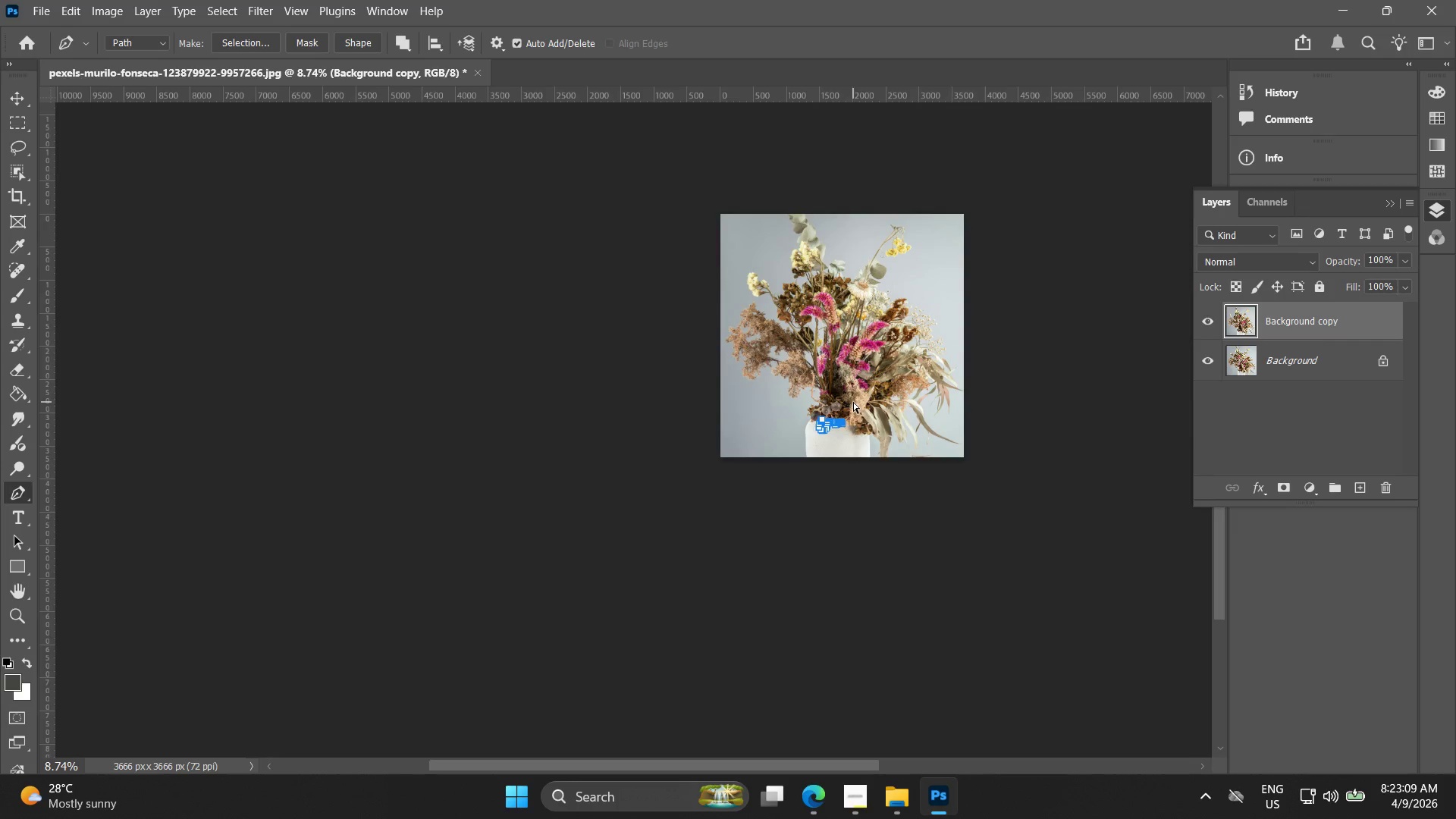 
scroll: coordinate [803, 400], scroll_direction: down, amount: 8.0
 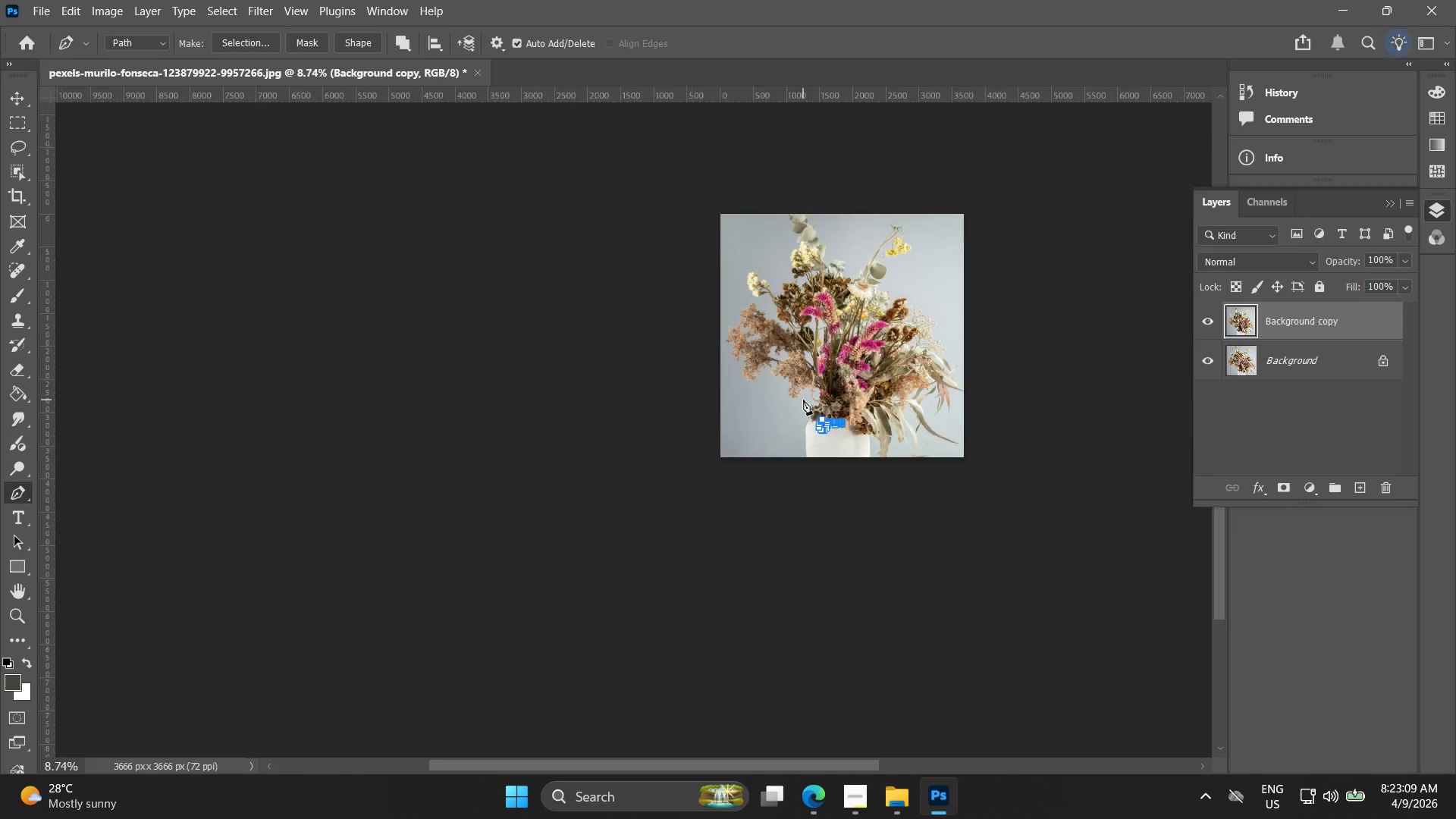 
key(Control+Z)
 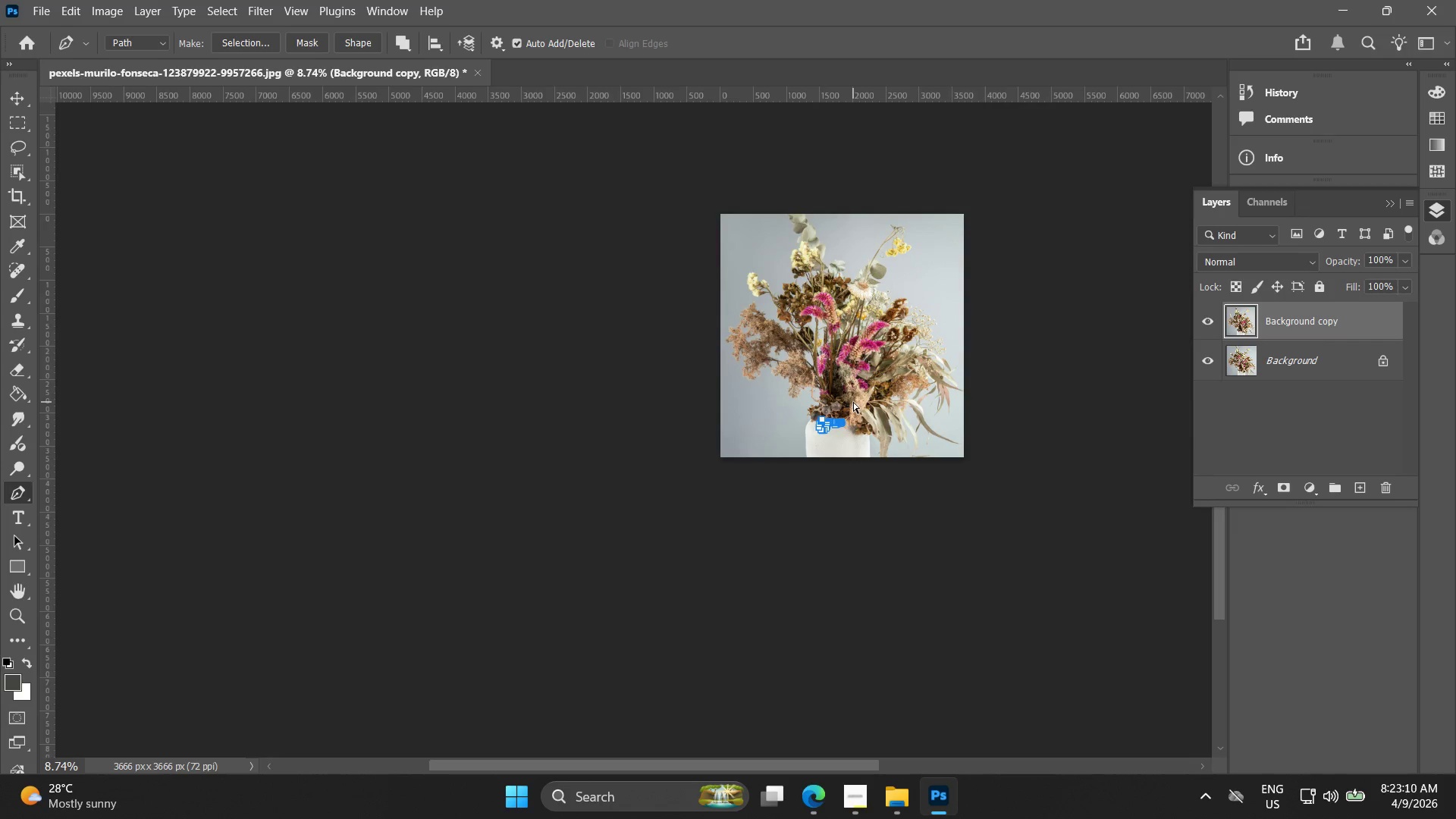 
key(Control+Z)
 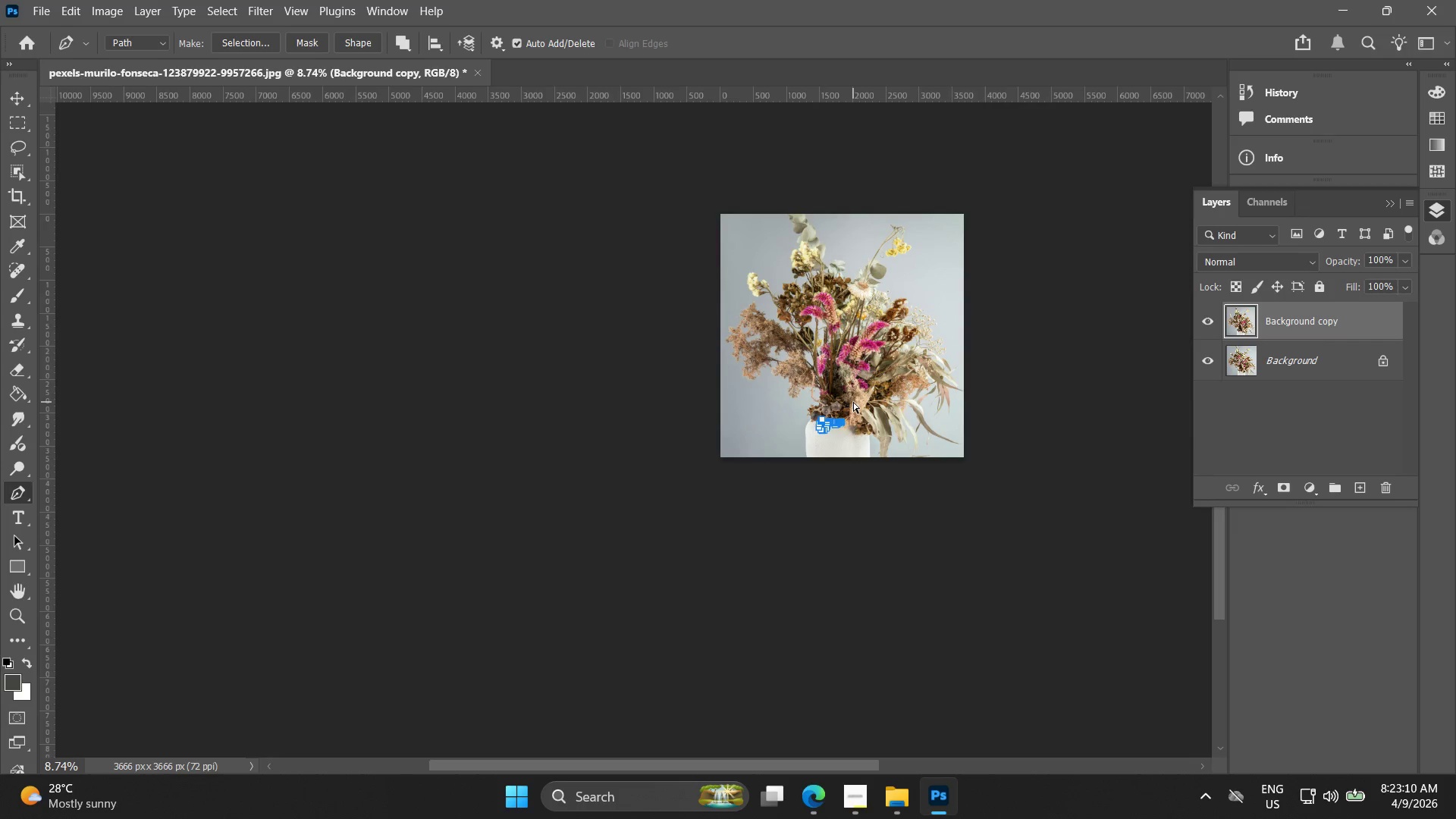 
key(Control+Z)
 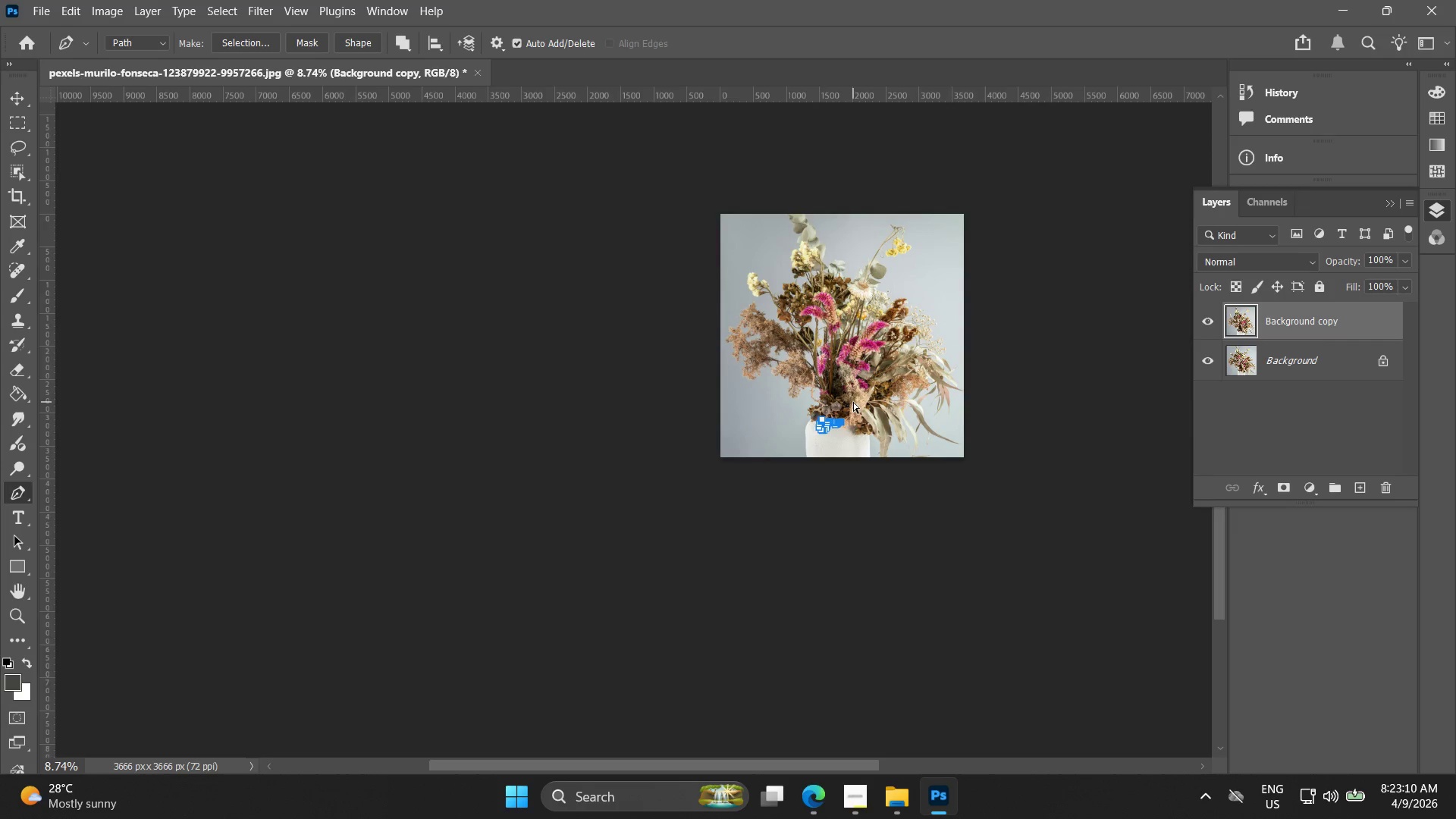 
key(Control+Z)
 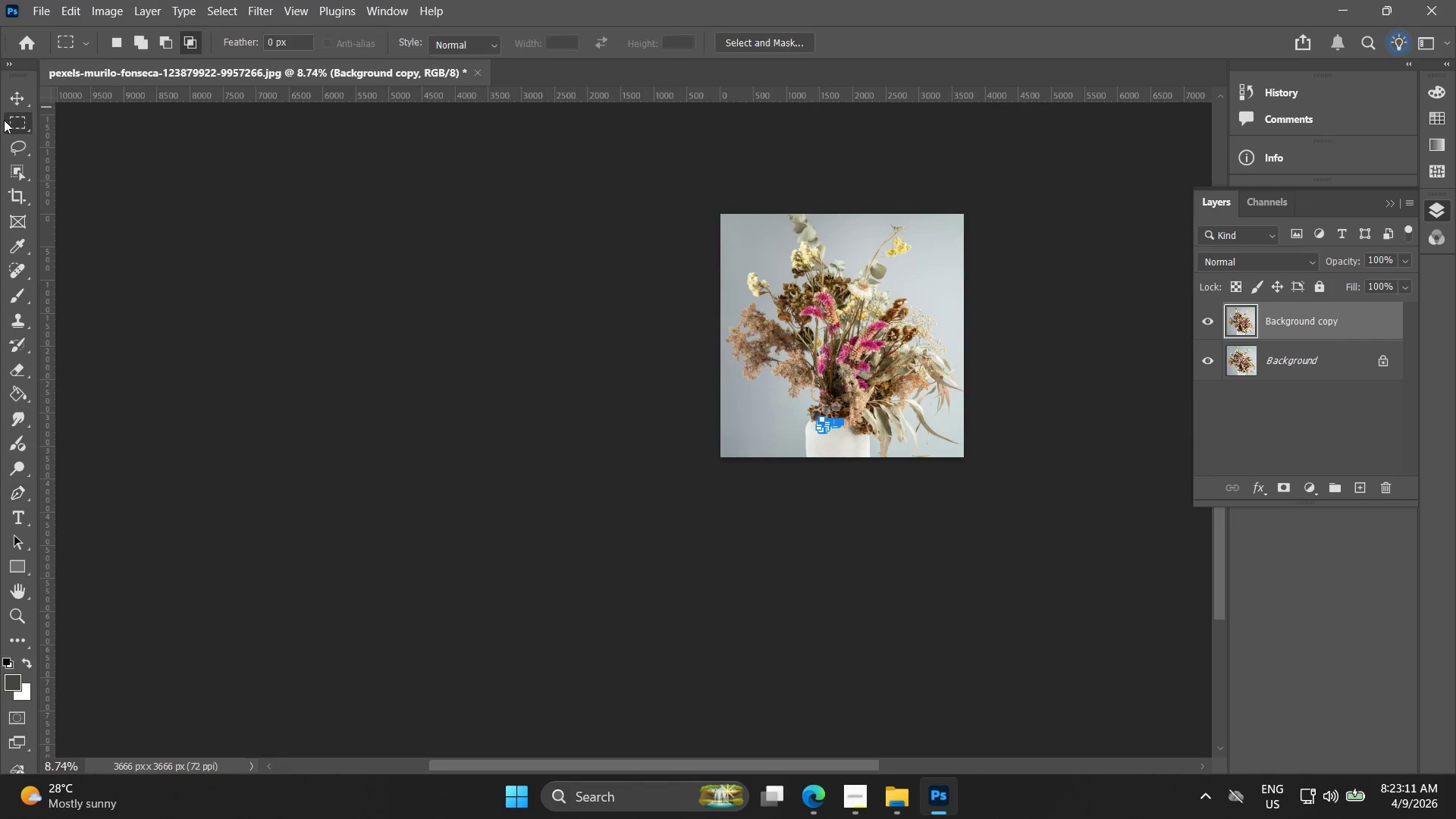 
double_click([410, 324])
 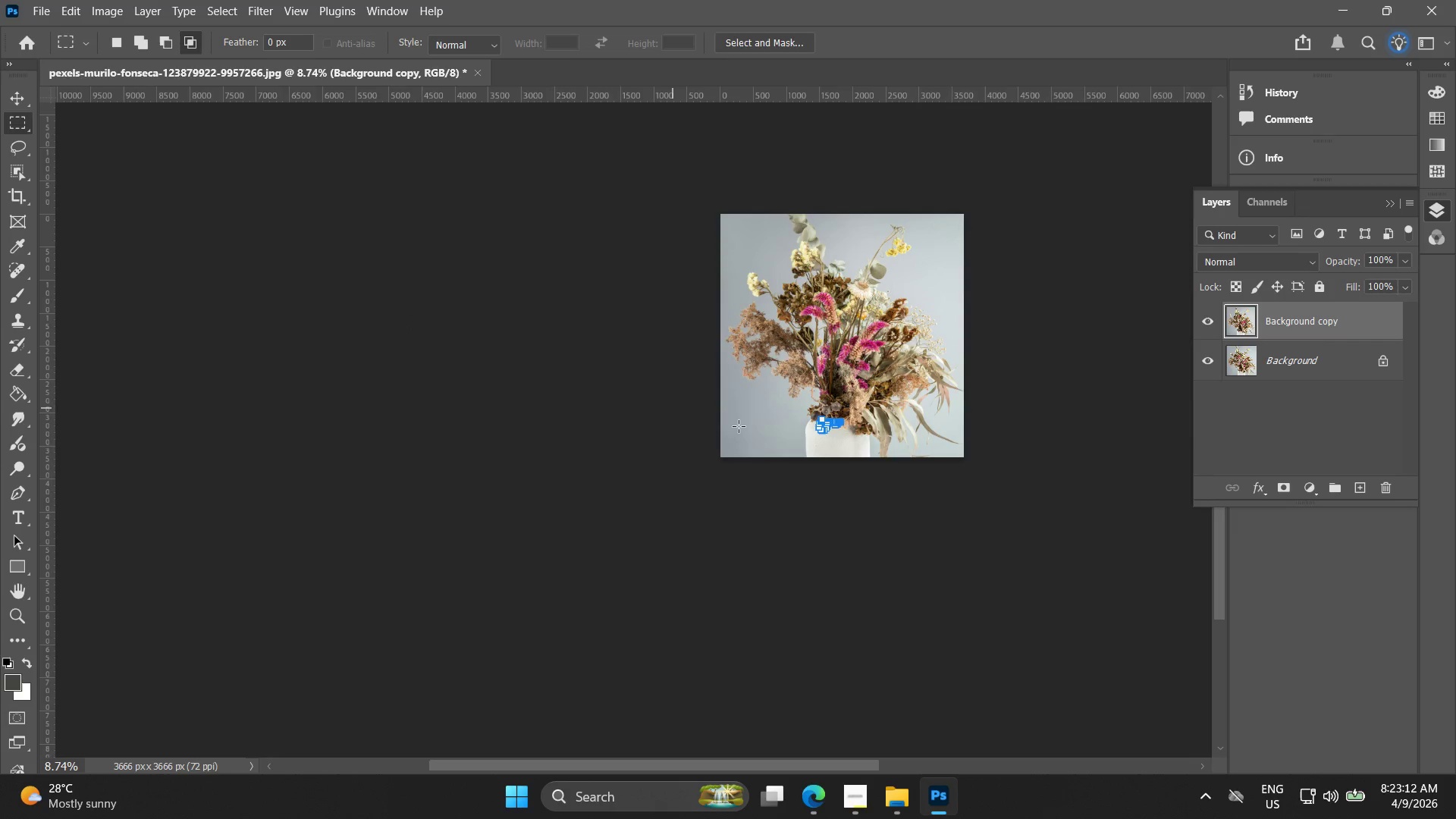 
key(Alt+AltLeft)
 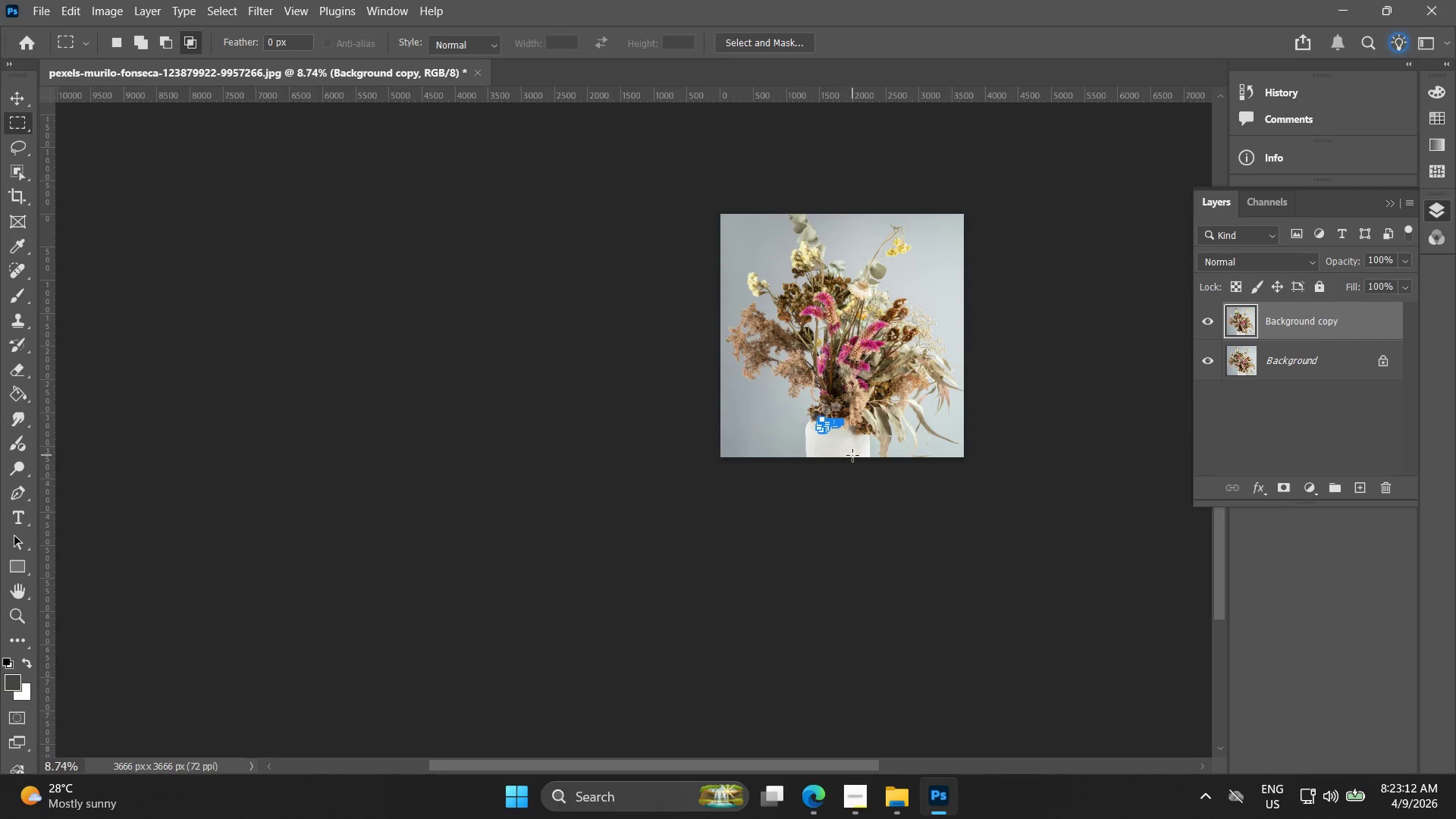 
scroll: coordinate [849, 457], scroll_direction: up, amount: 5.0
 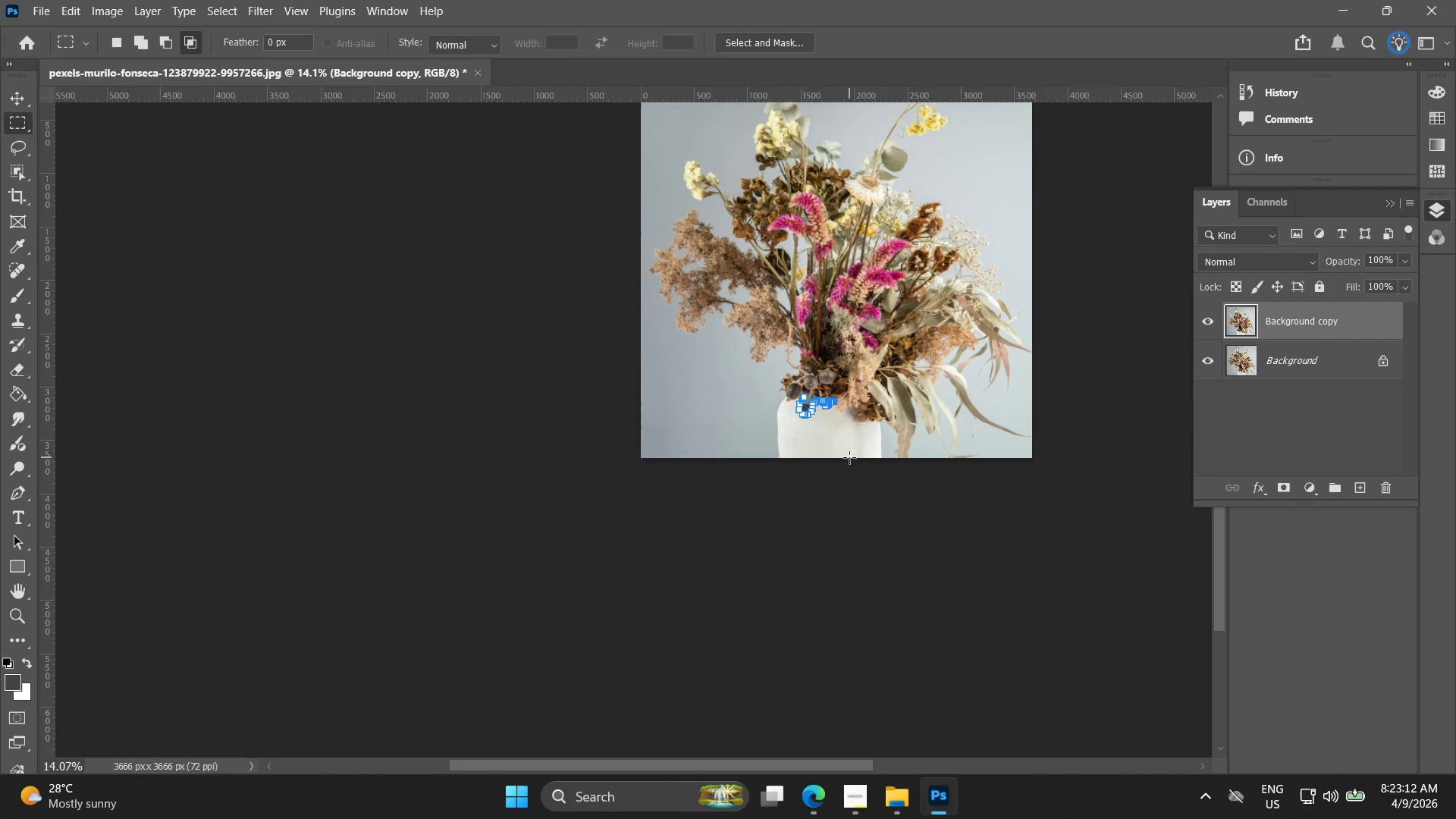 
key(Delete)
 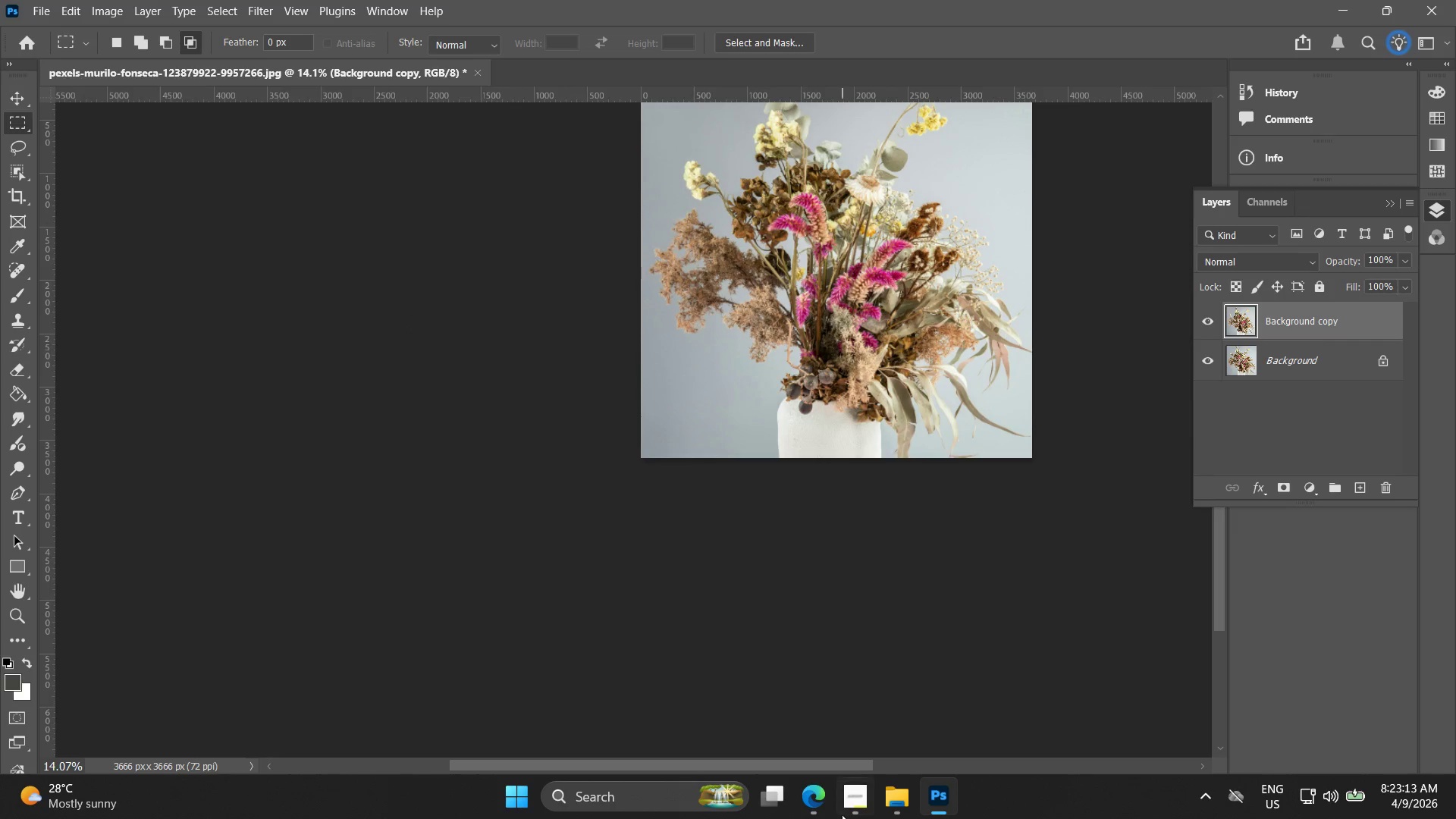 
left_click([859, 796])